 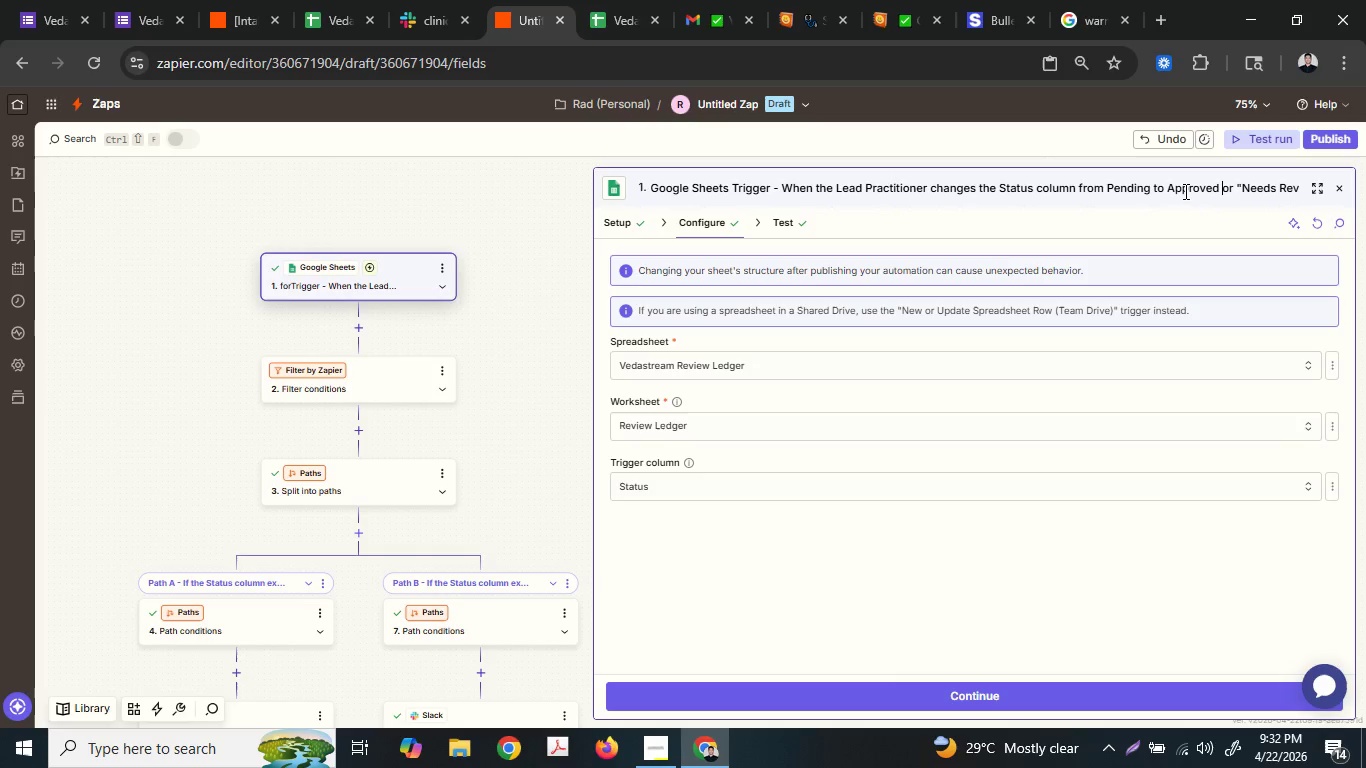 
hold_key(key=ArrowRight, duration=0.64)
 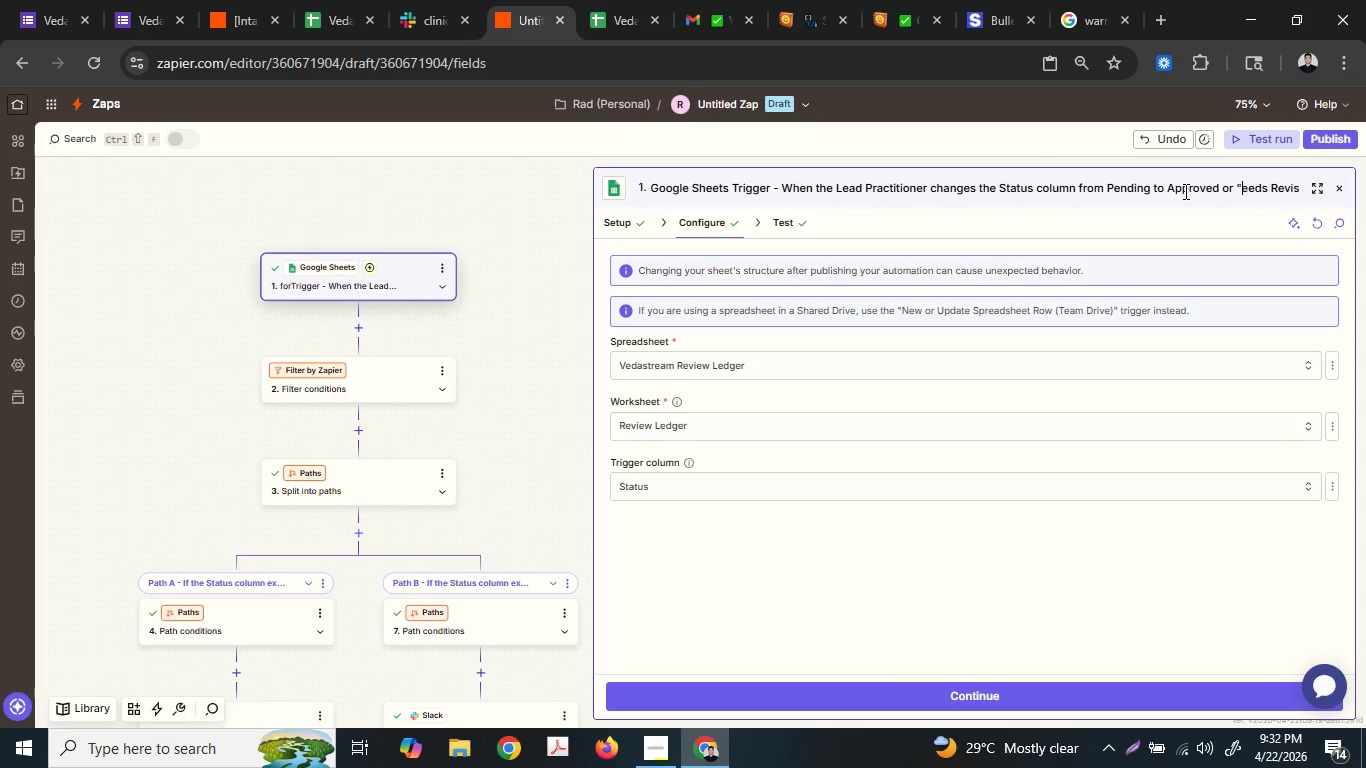 
key(Backspace)
 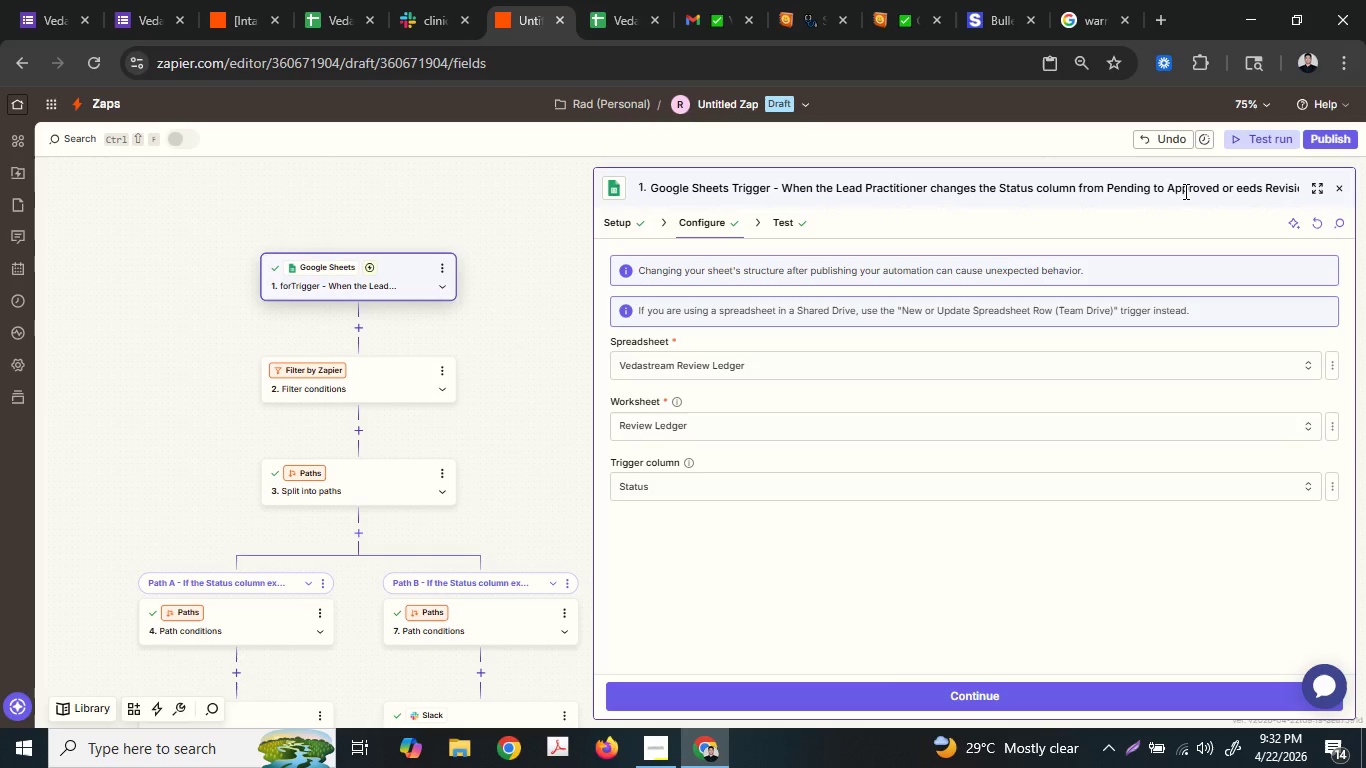 
key(Backspace)
 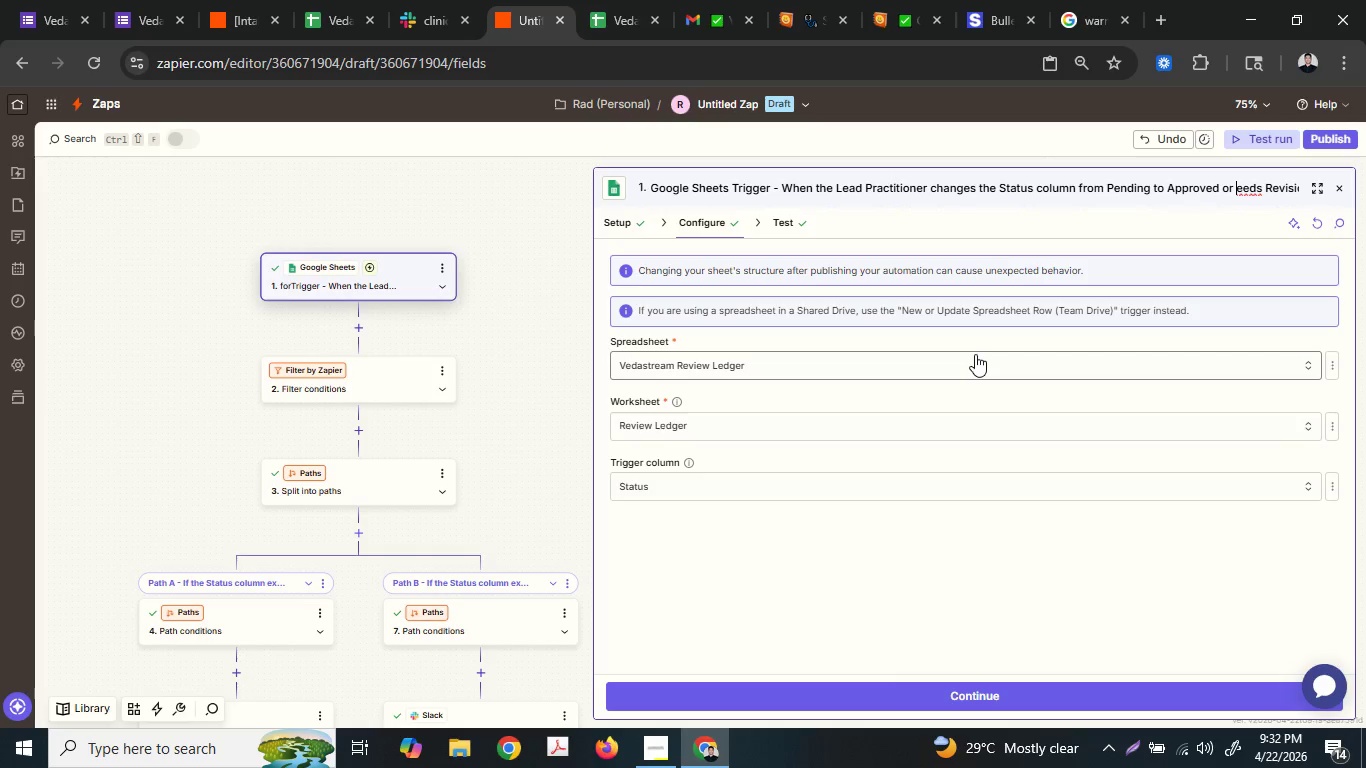 
key(Shift+ShiftLeft)
 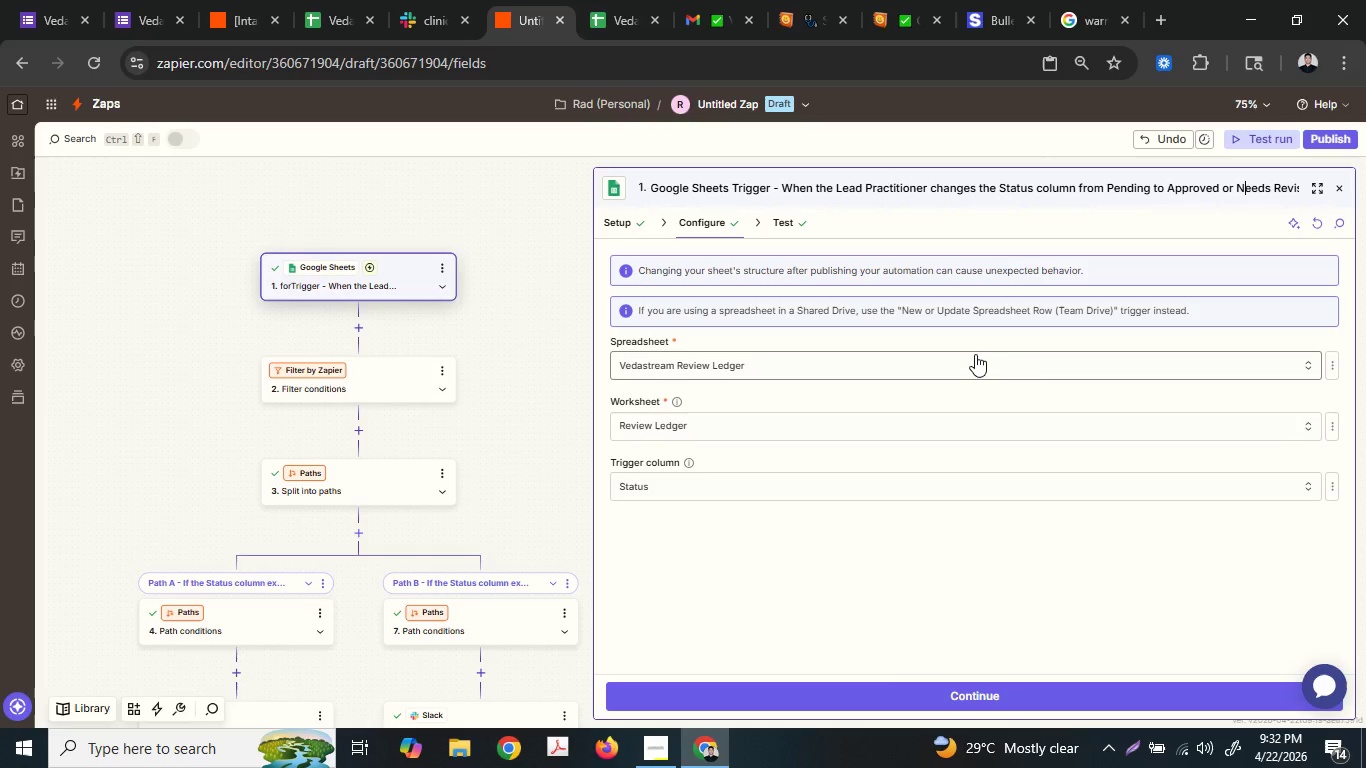 
key(Shift+N)
 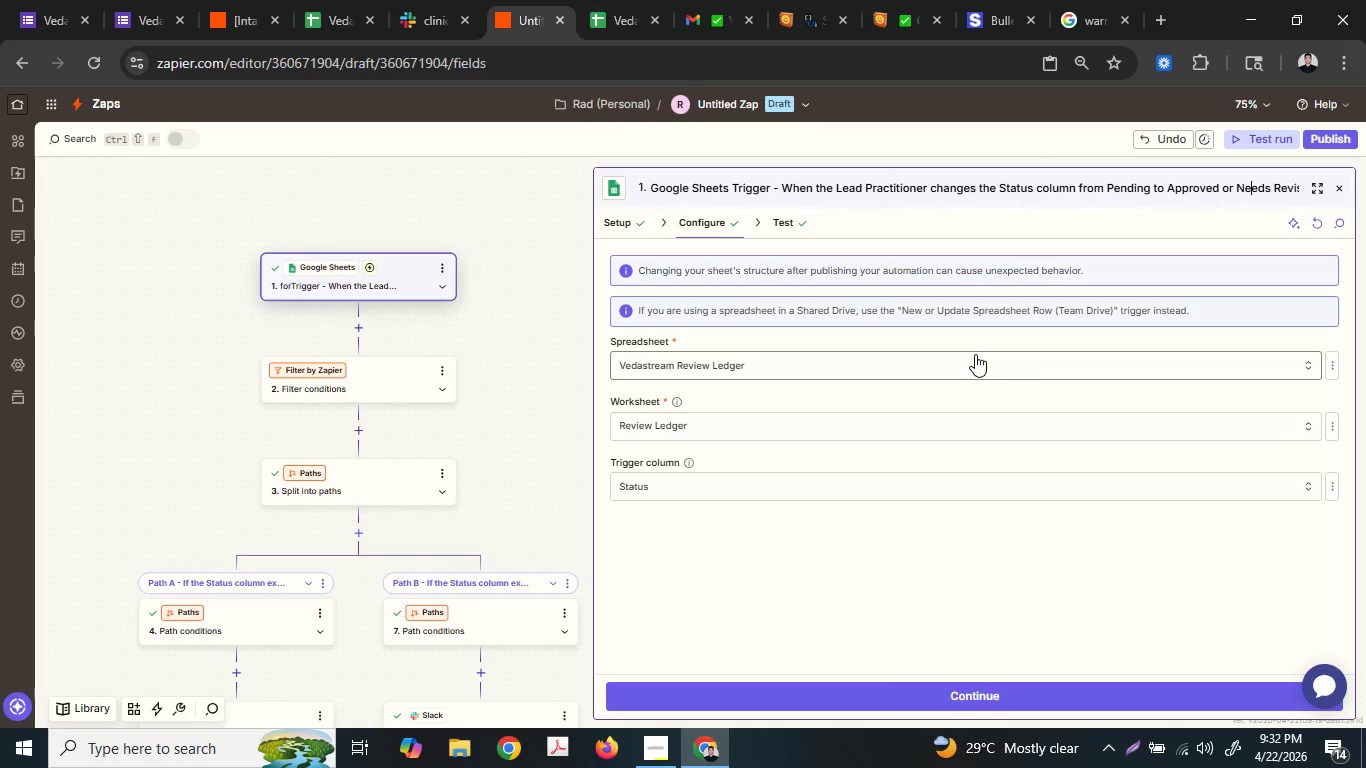 
hold_key(key=ArrowRight, duration=1.12)
 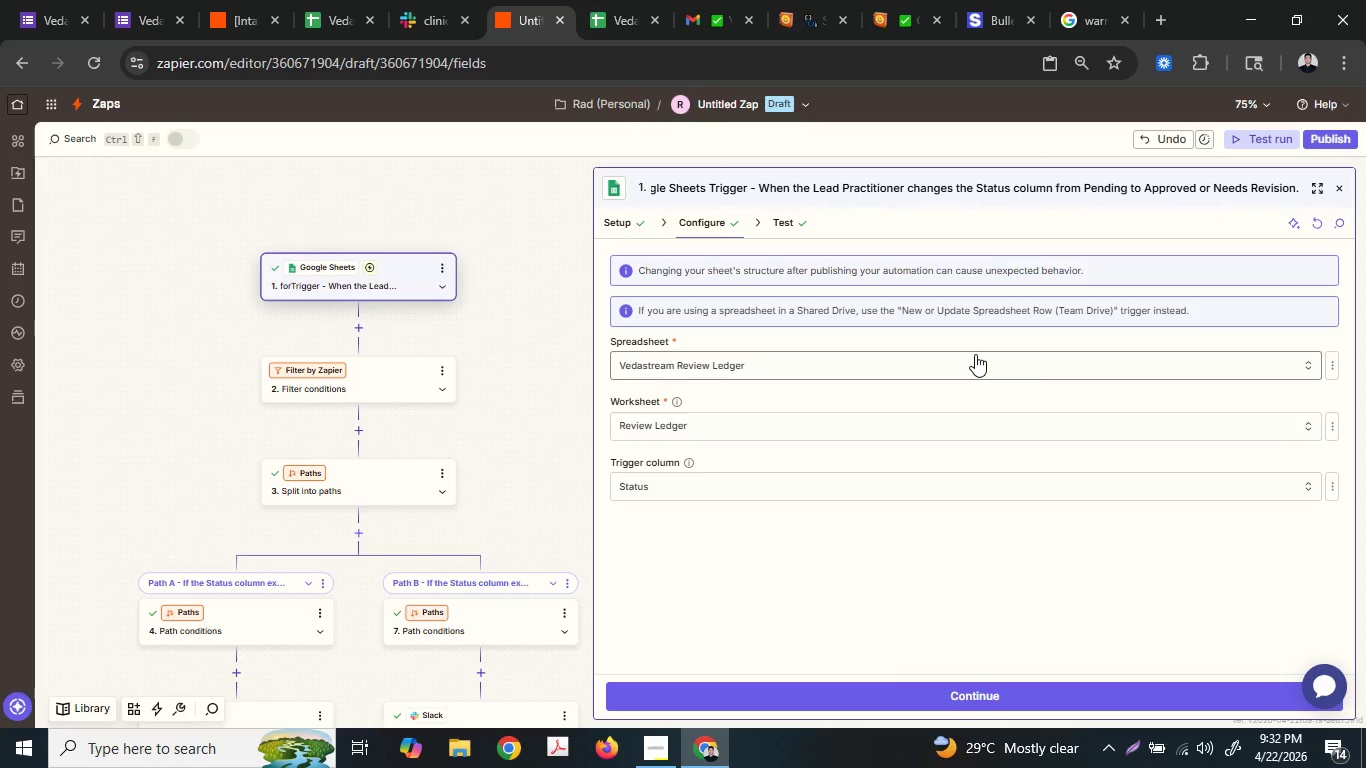 
key(Backspace)
 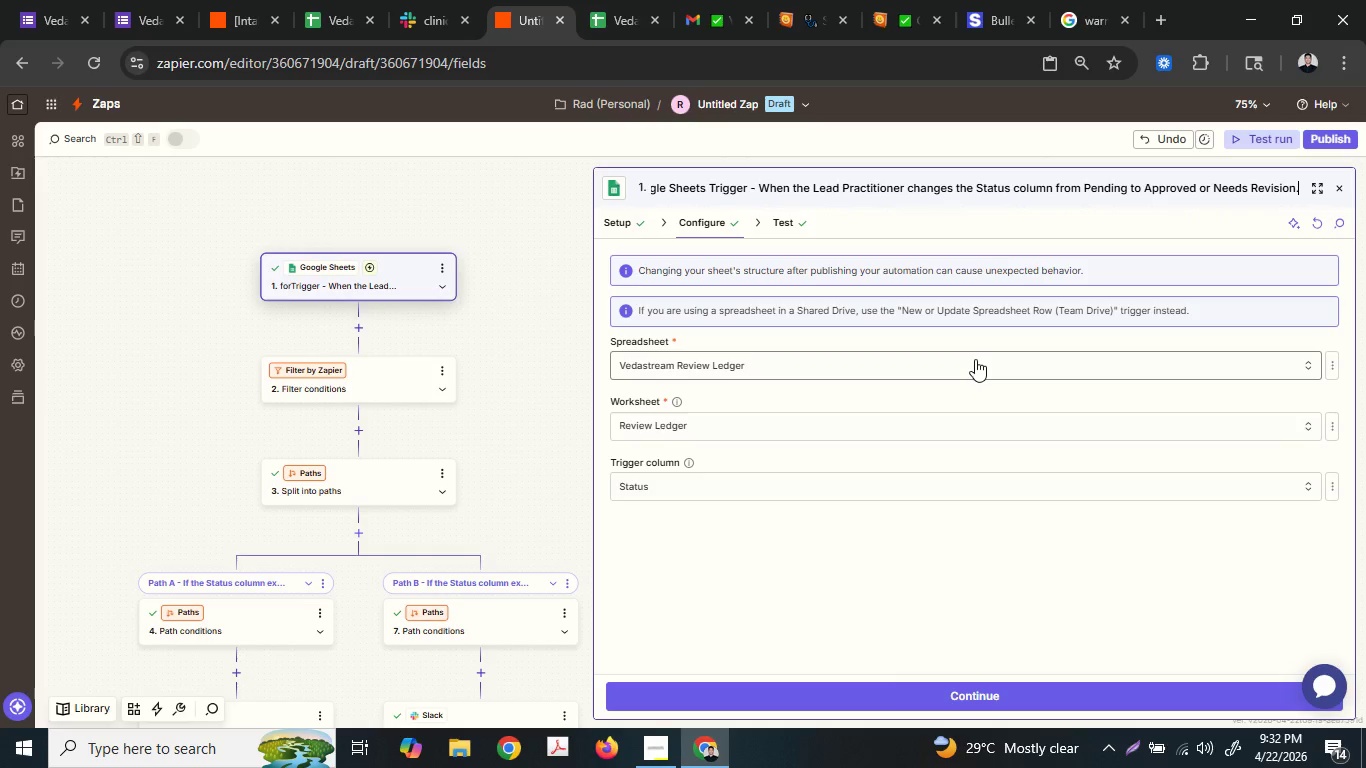 
key(Enter)
 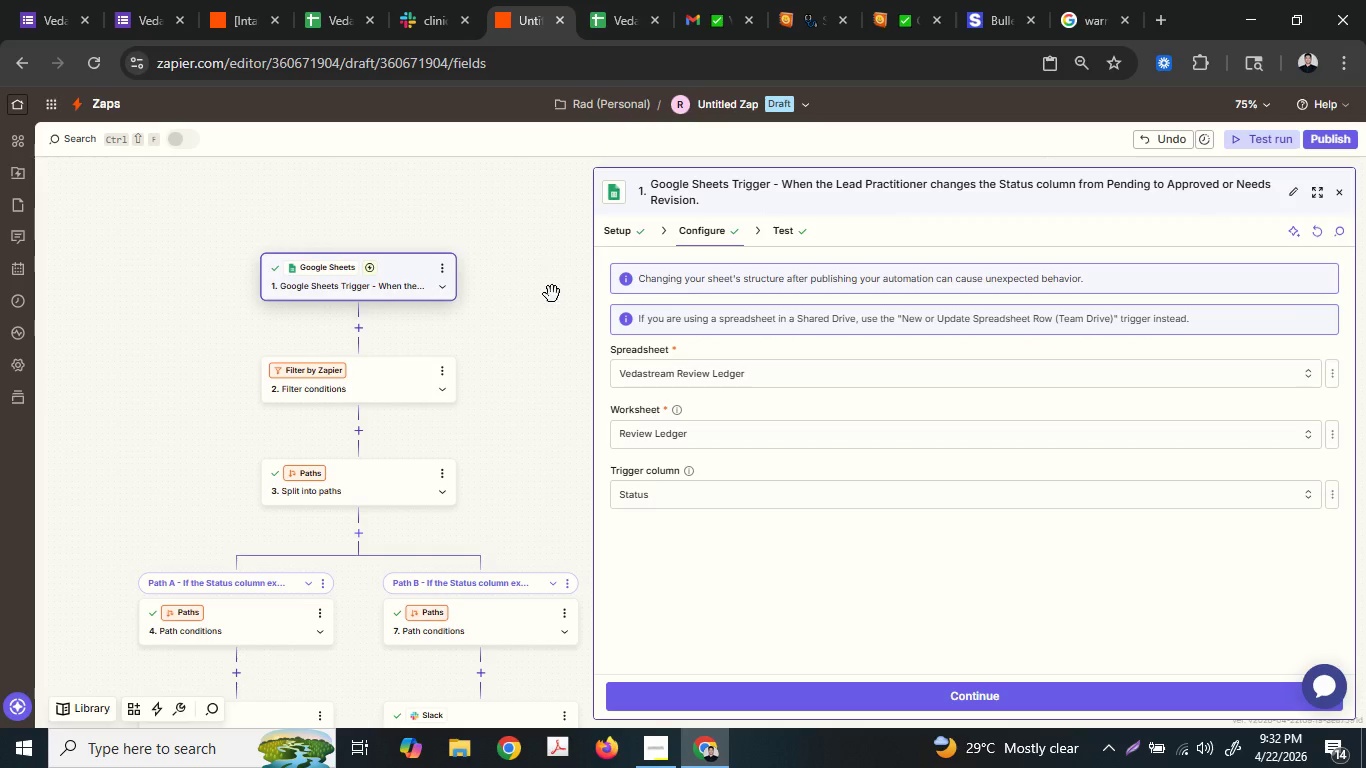 
left_click([372, 372])
 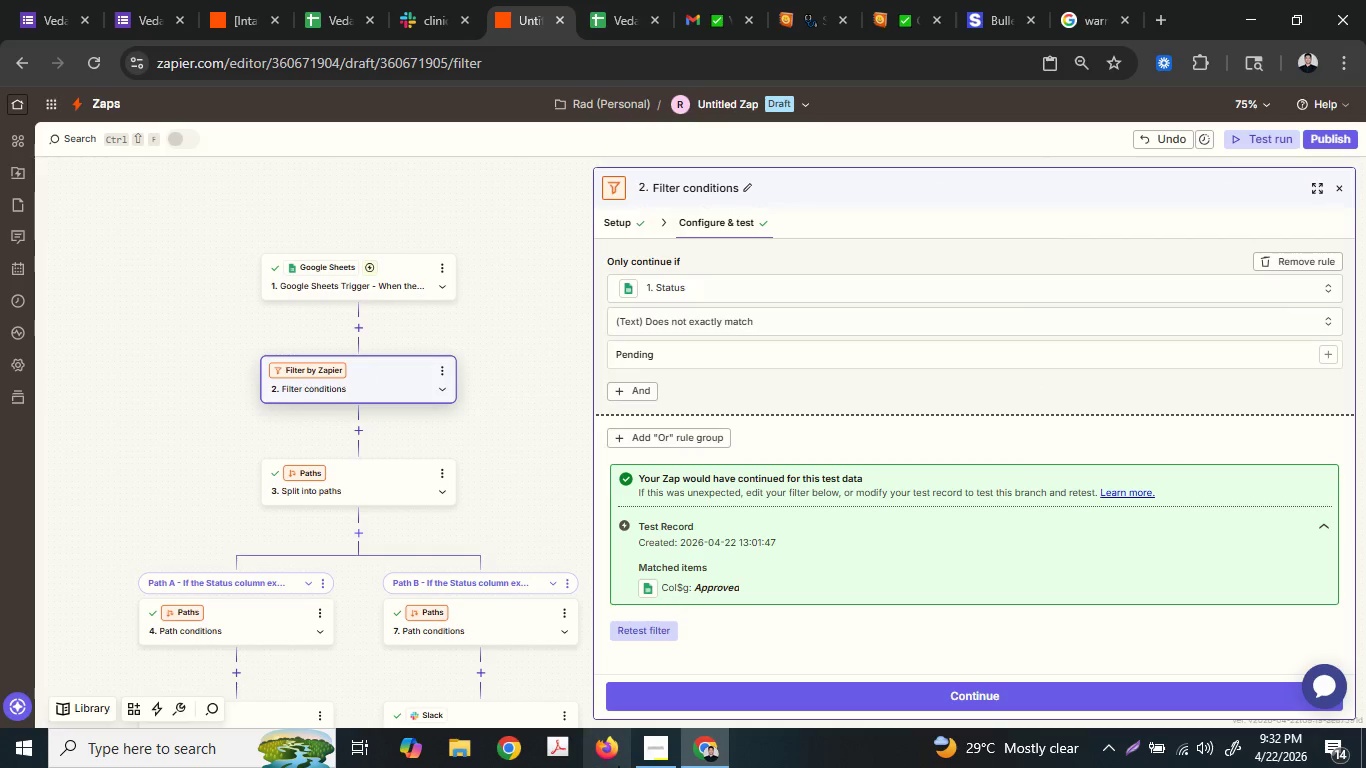 
left_click([660, 756])